 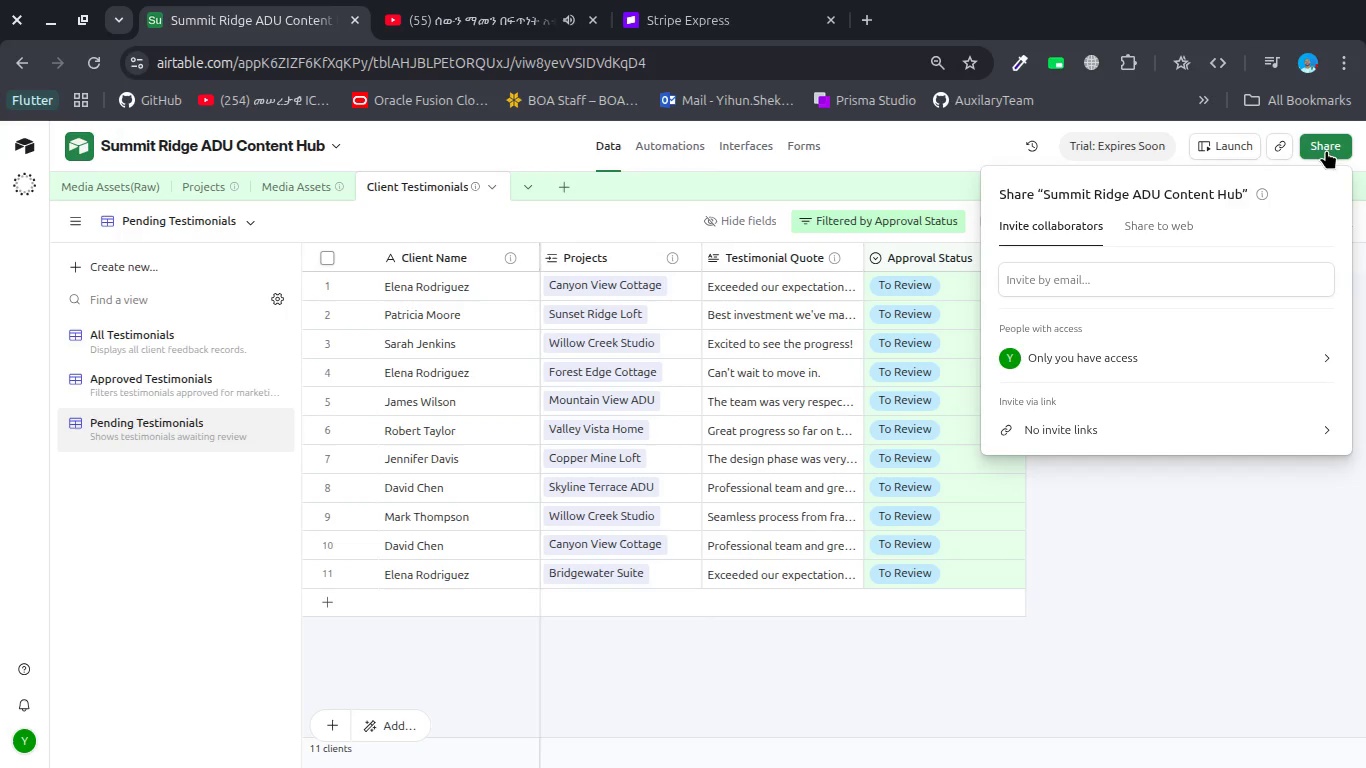 
left_click([1113, 425])
 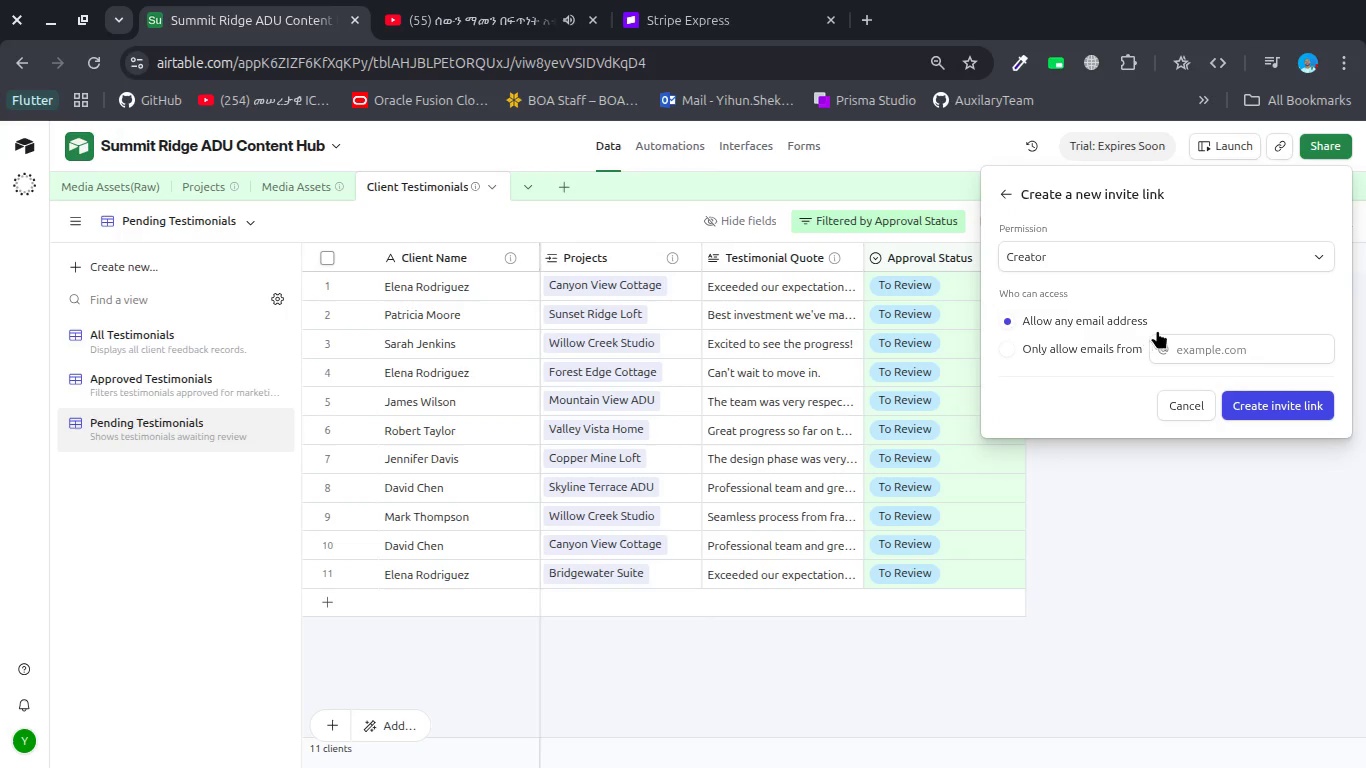 
left_click([1173, 251])
 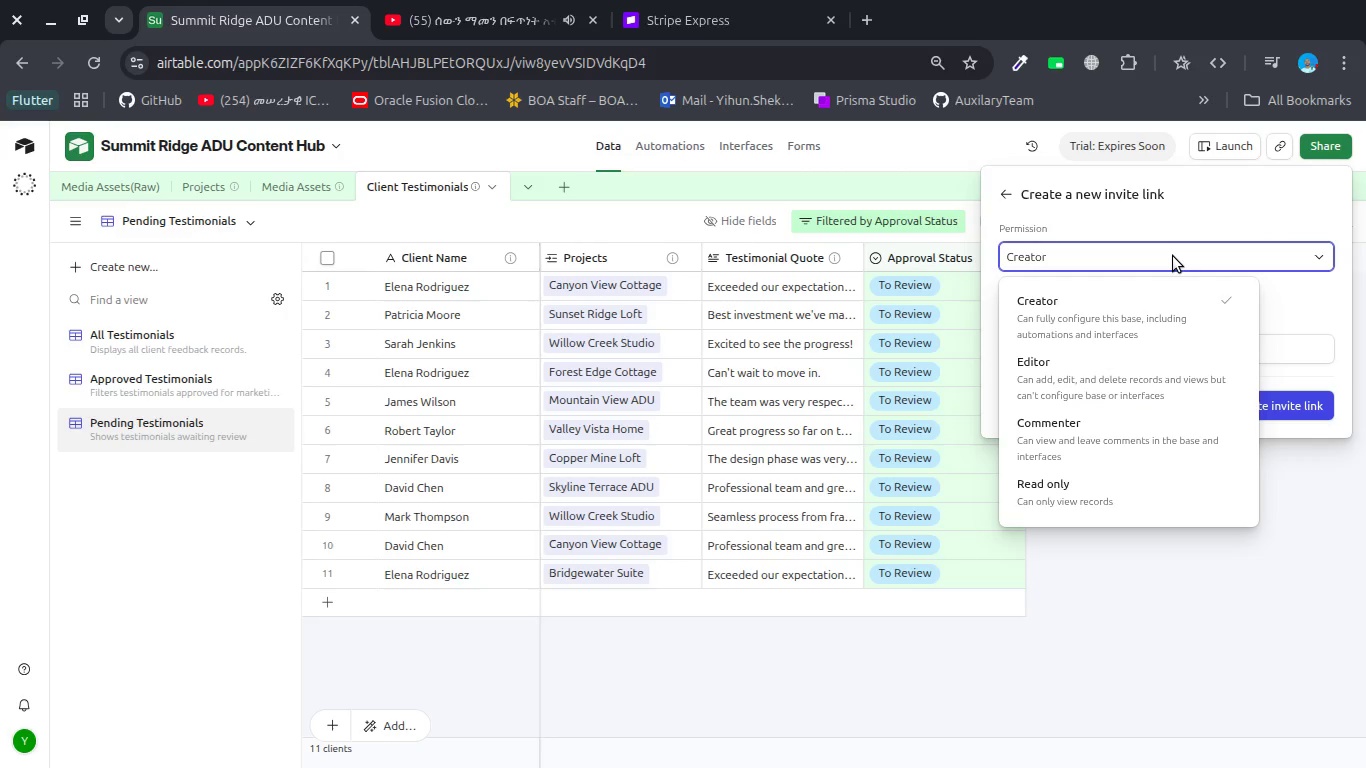 
wait(10.49)
 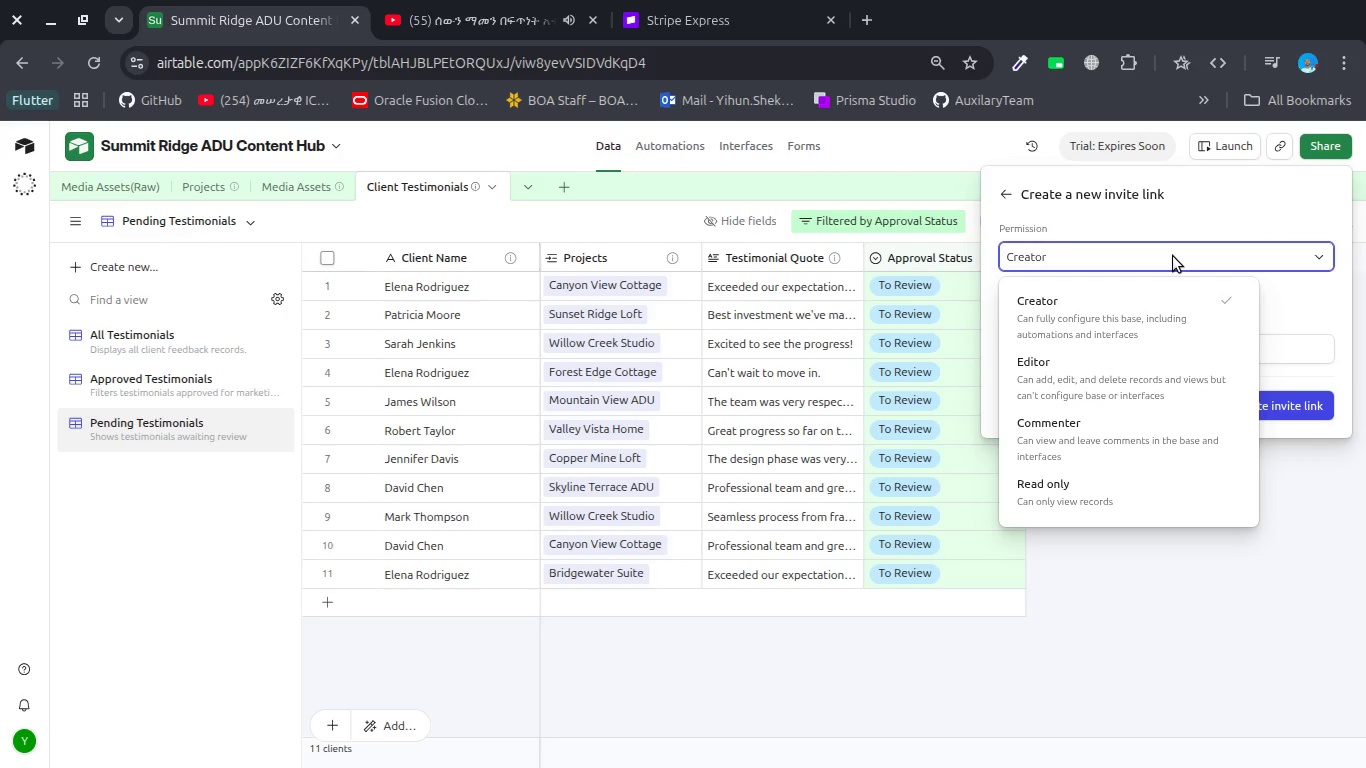 
left_click_drag(start_coordinate=[1027, 193], to_coordinate=[1191, 495])
 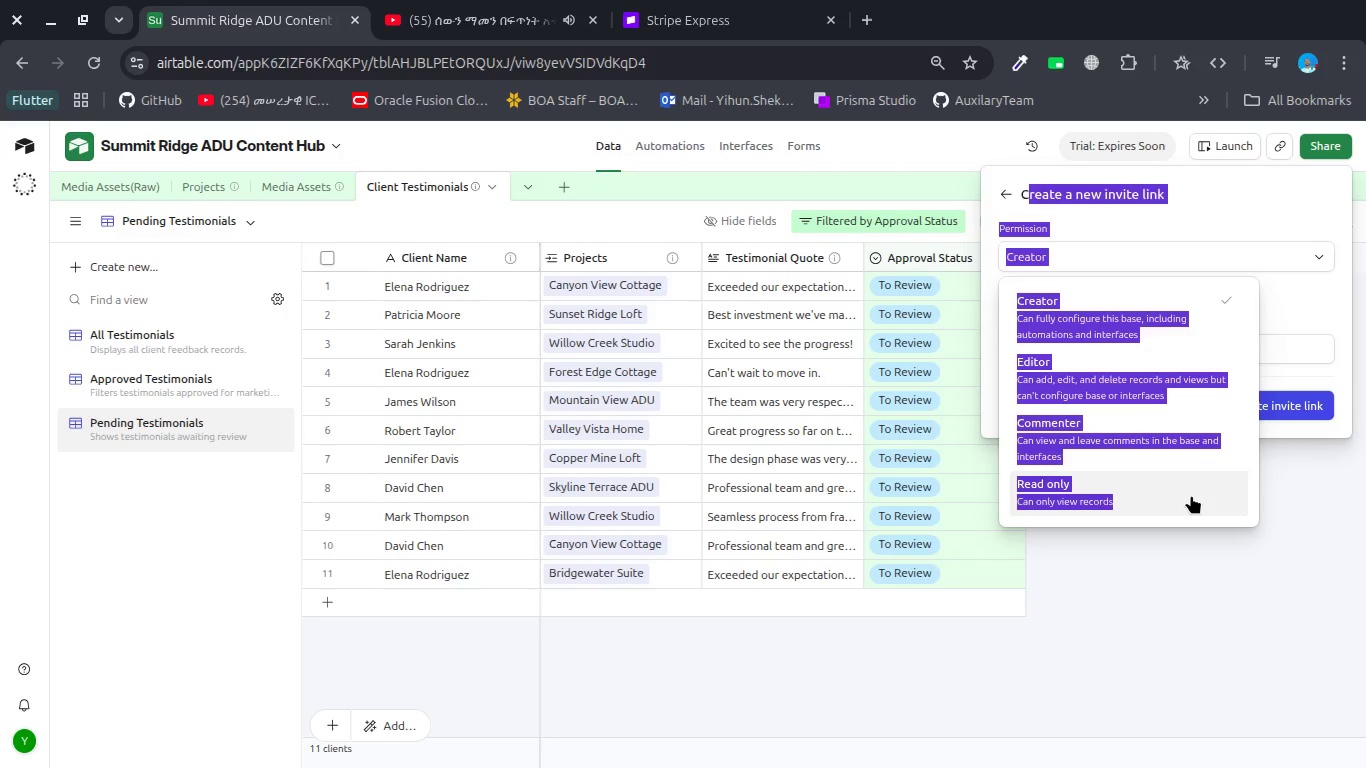 
key(Control+C)
 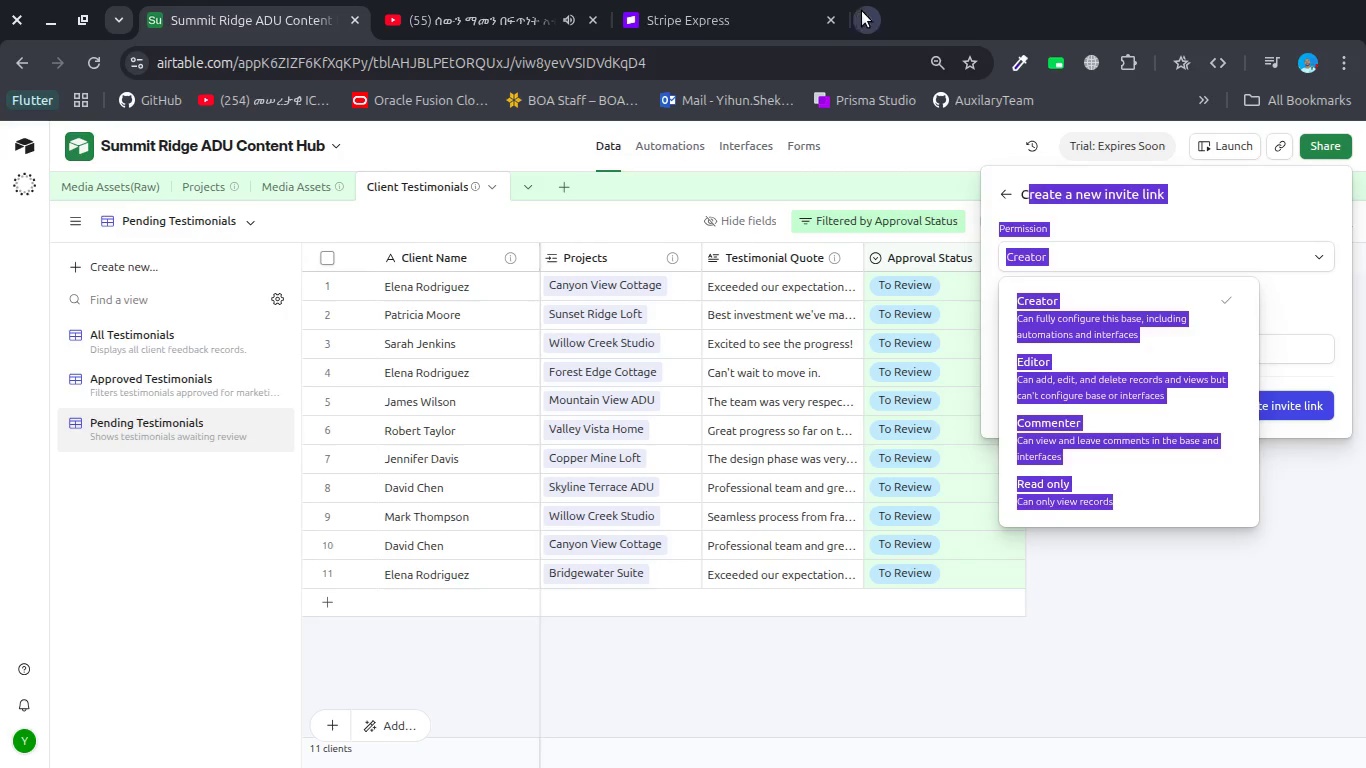 
left_click([865, 13])
 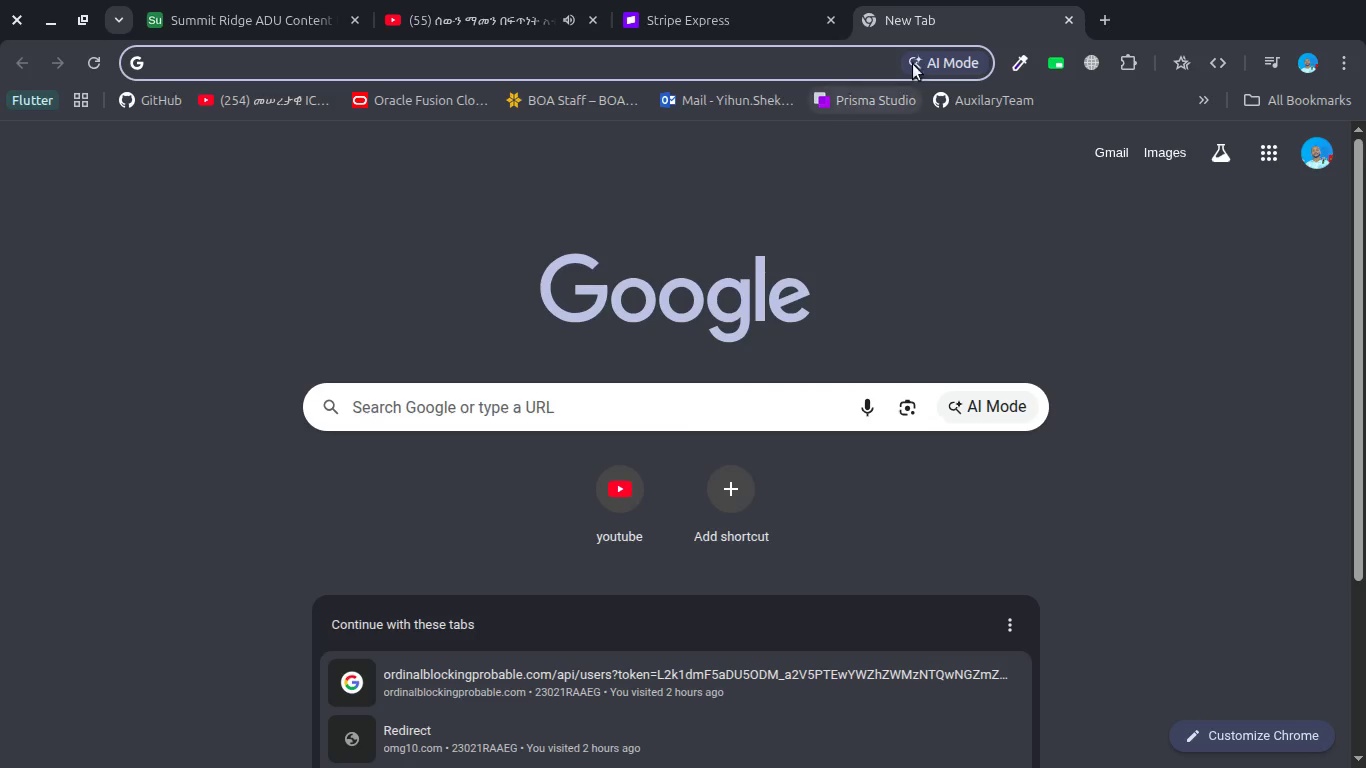 
left_click([926, 54])
 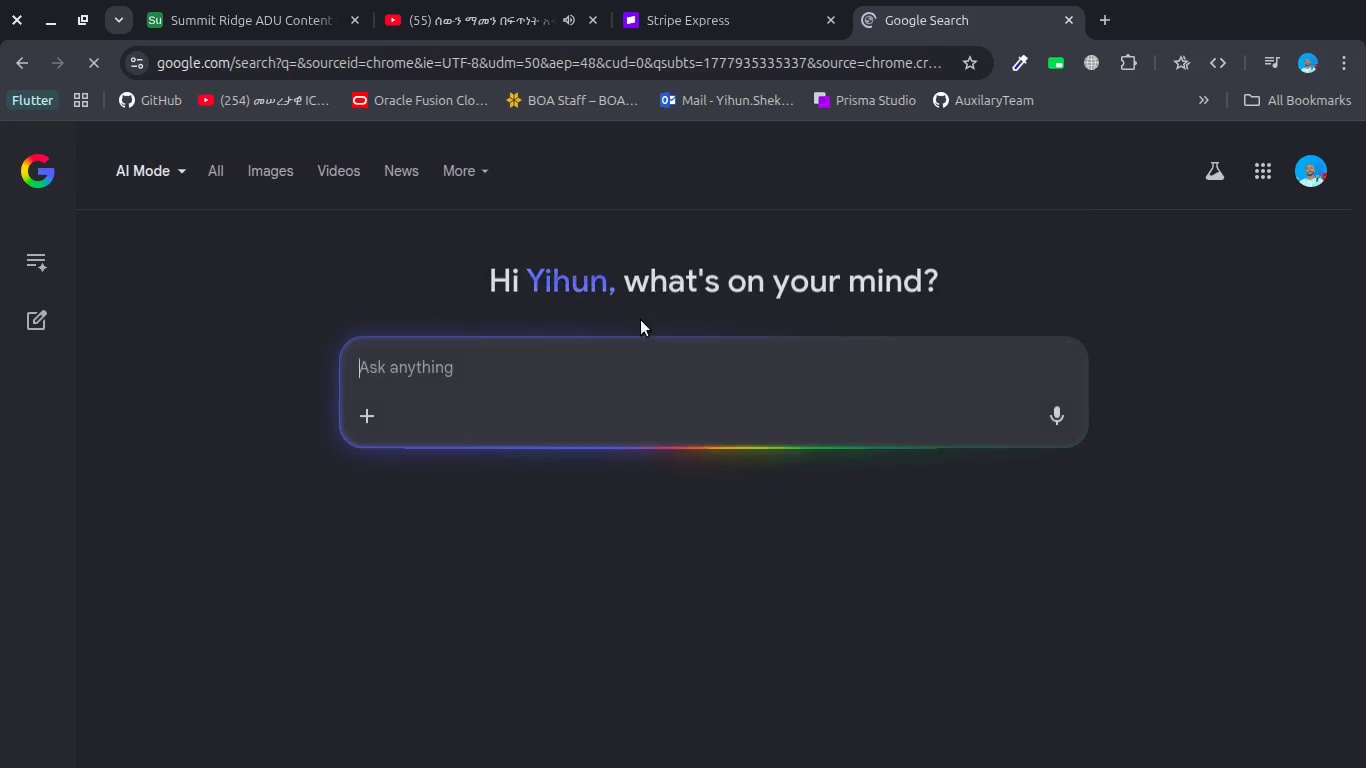 
hold_key(key=ControlLeft, duration=0.4)
 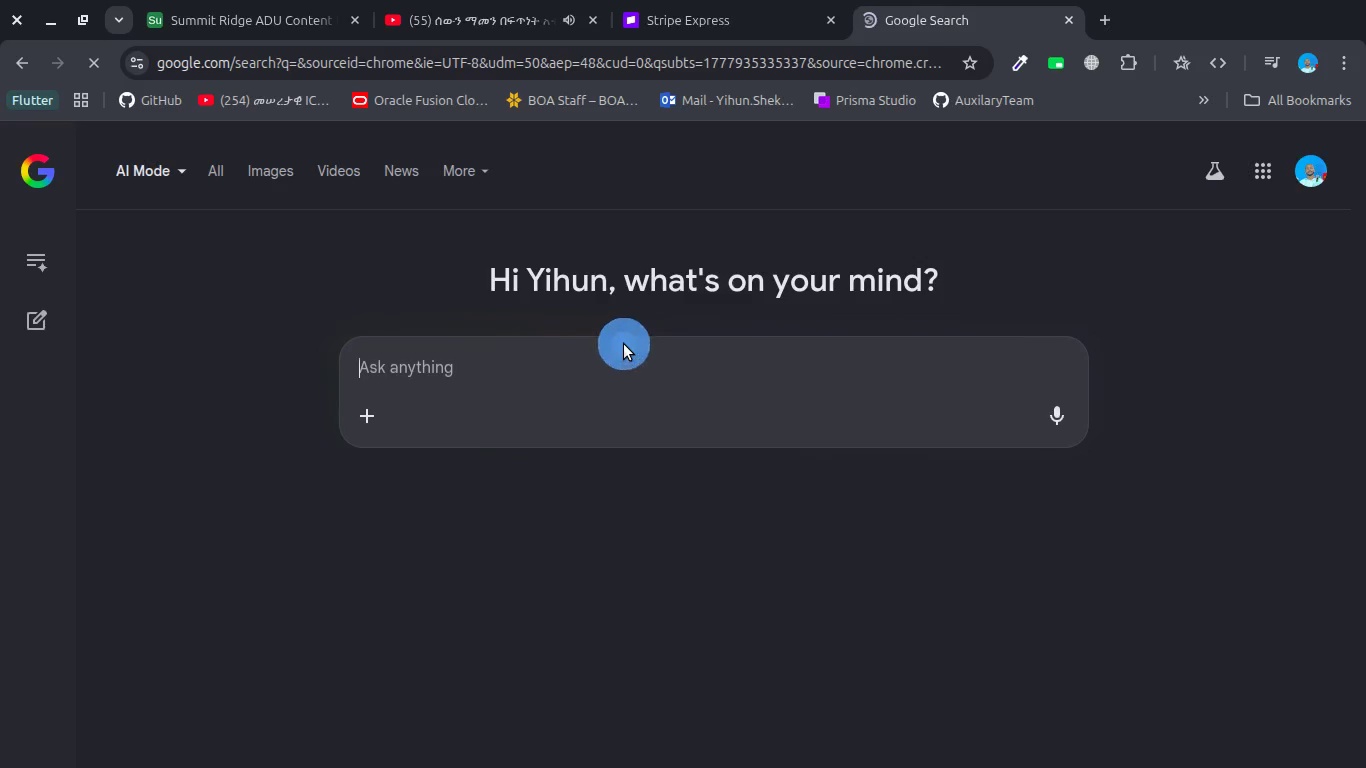 
type(form thsi )
 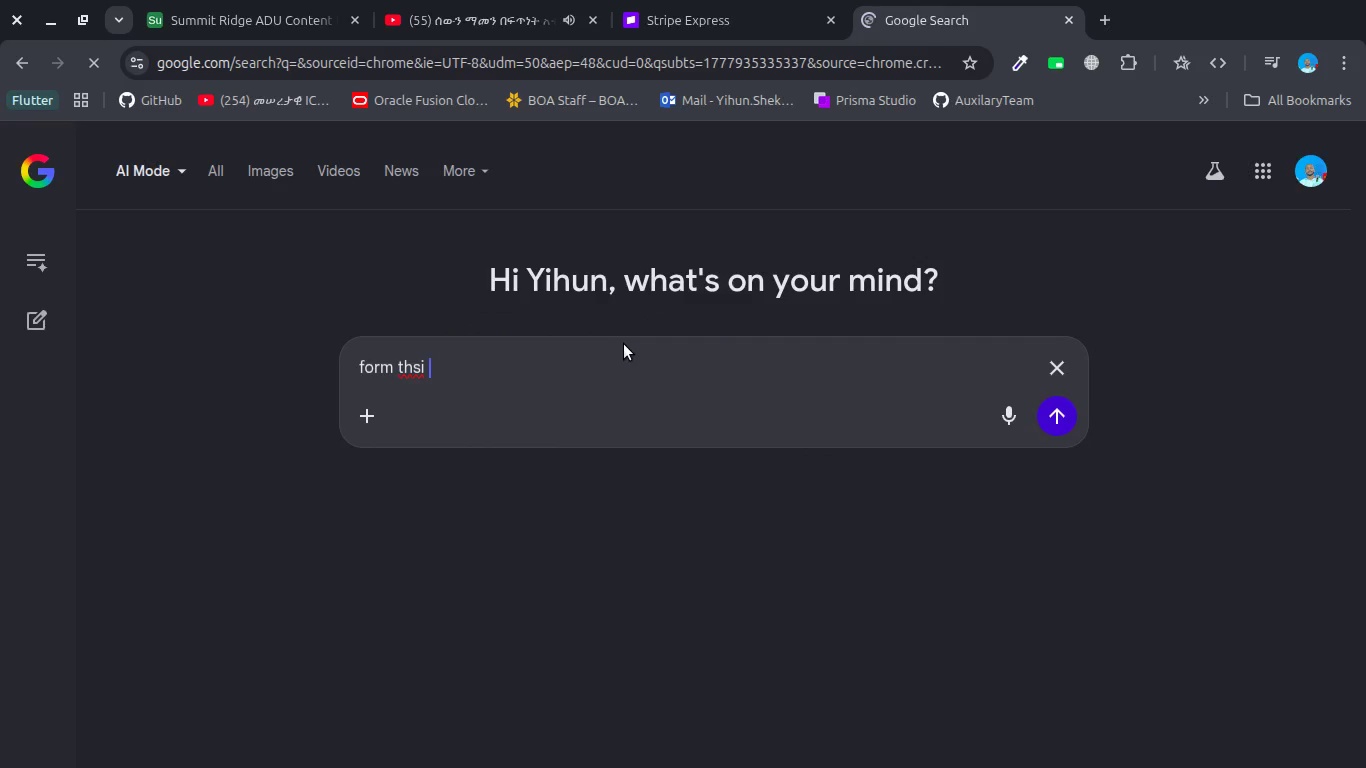 
key(Control+C)
 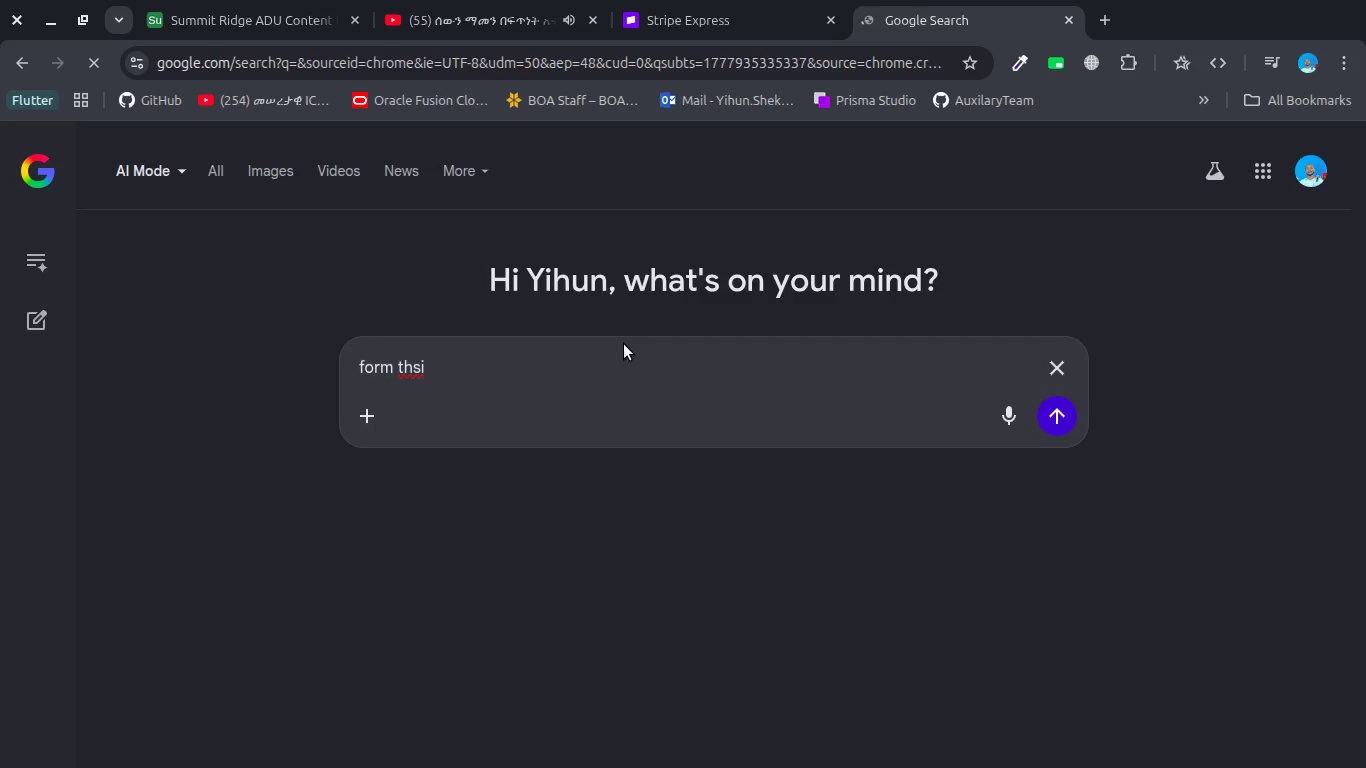 
key(Control+V)
 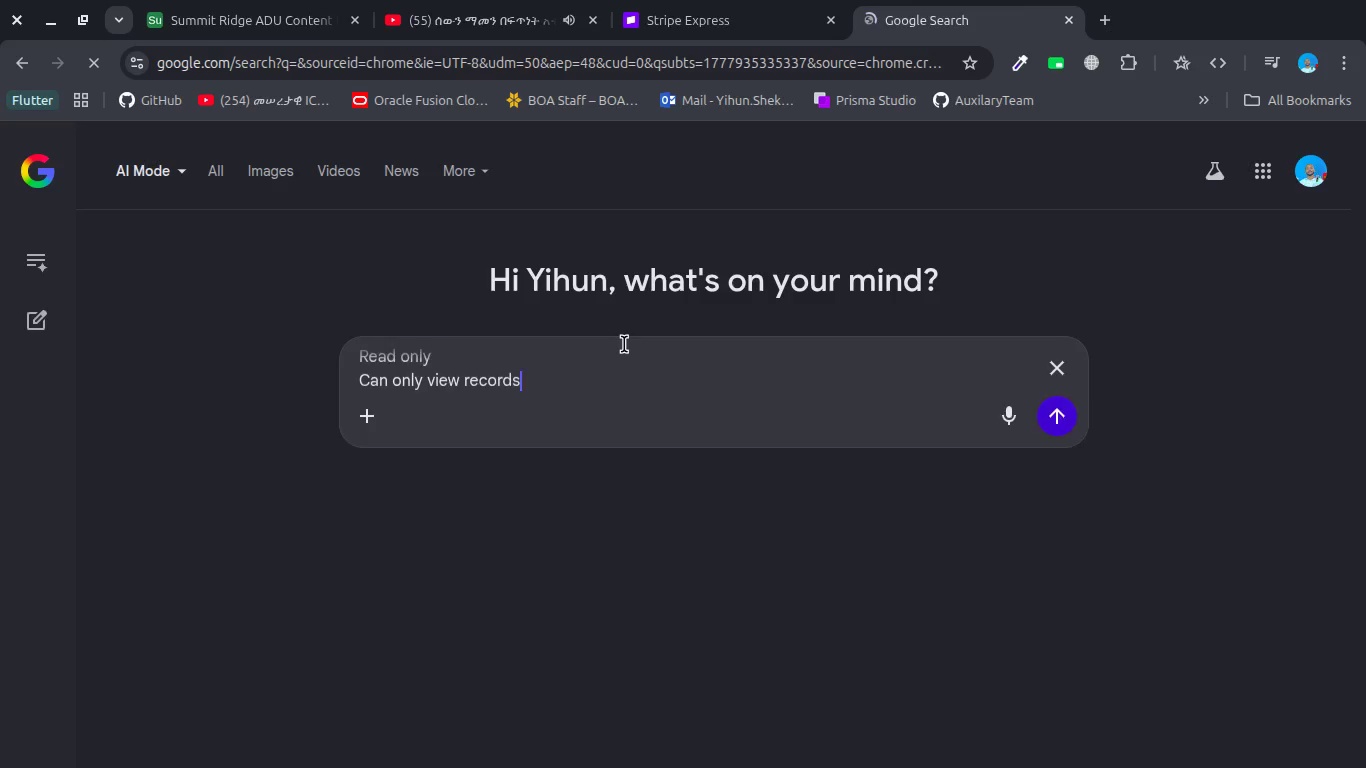 
type( opetion of airtbale which iwll allow use r withte link)
 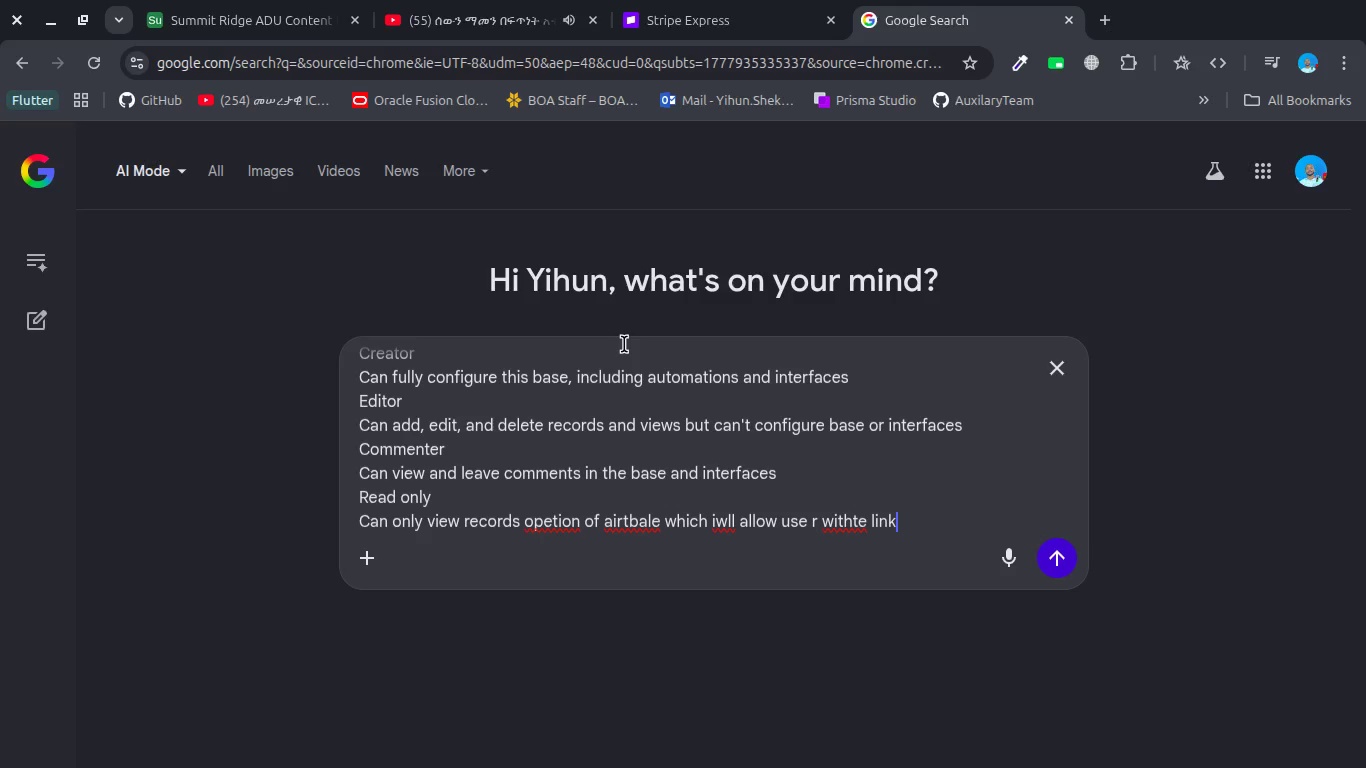 
key(Alt+AltLeft)
 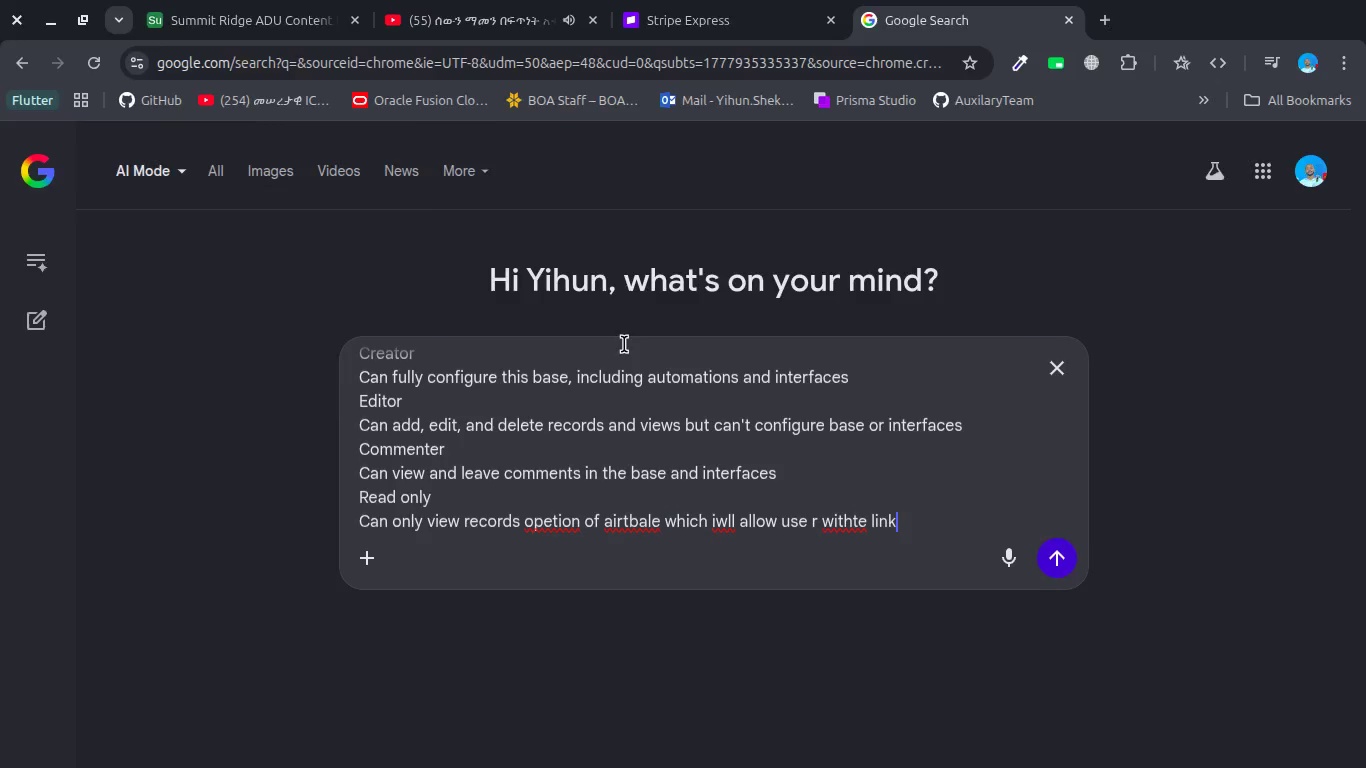 
key(Alt+Tab)